 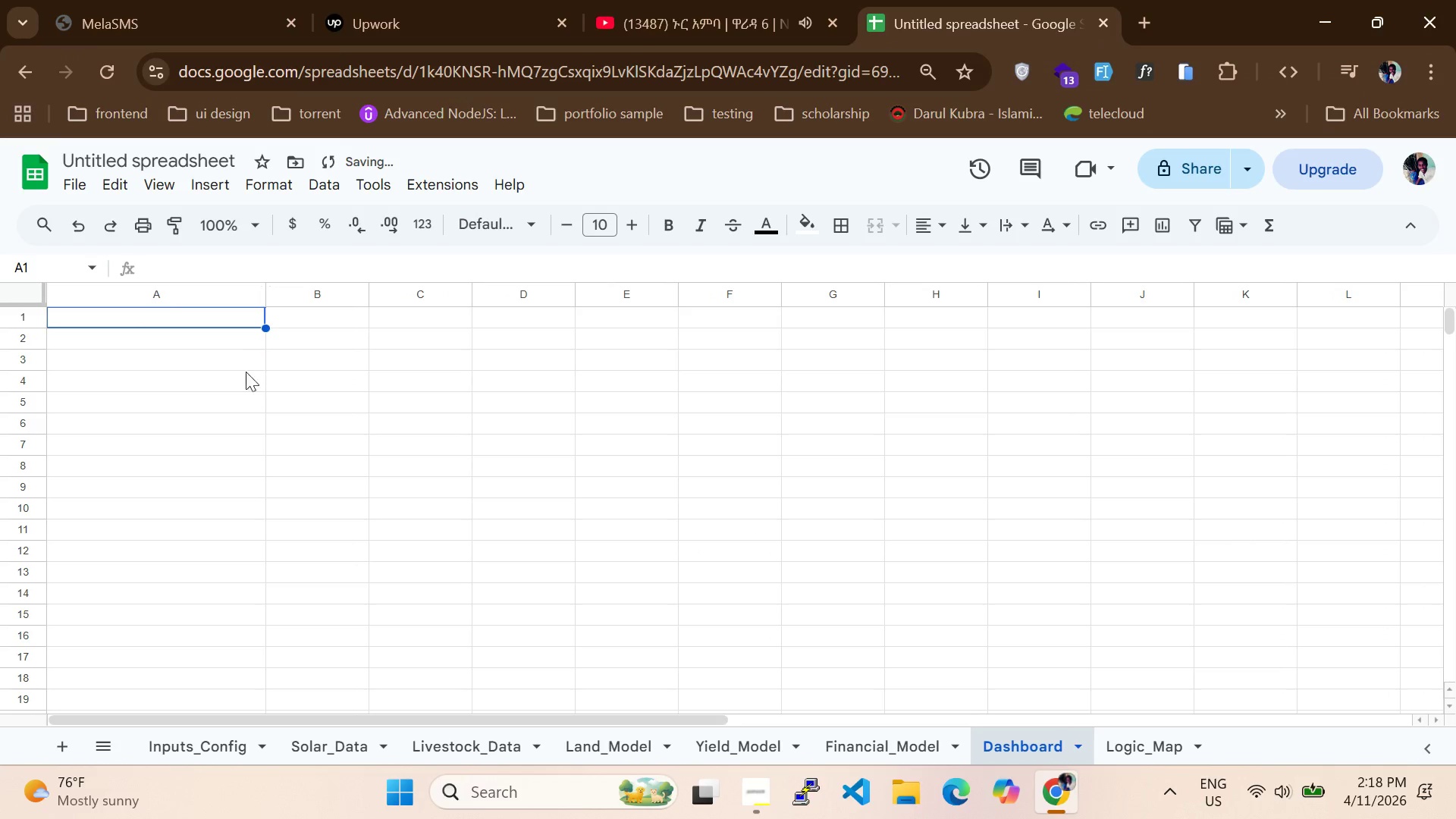 
type(KPI)
 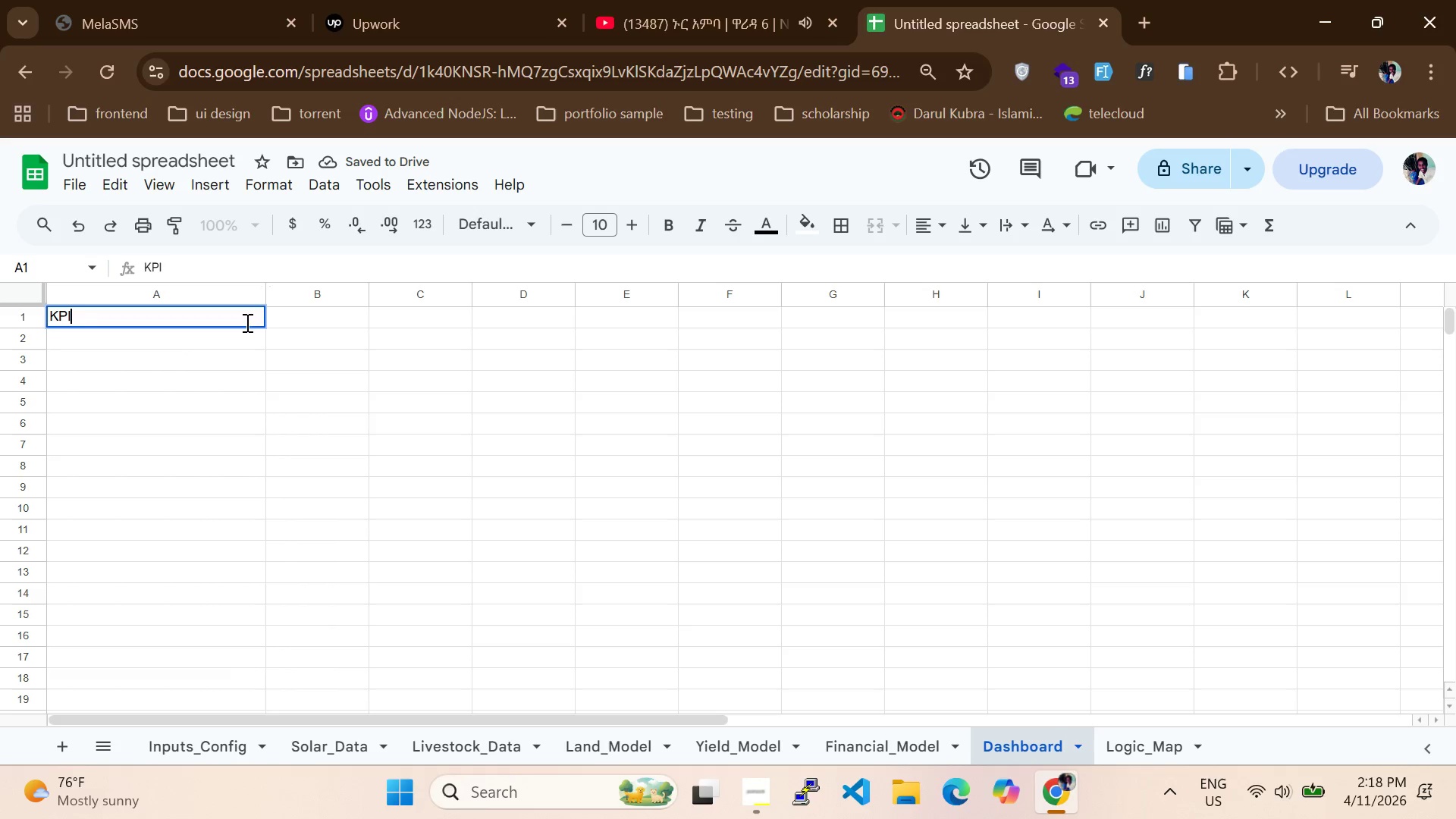 
left_click([281, 312])
 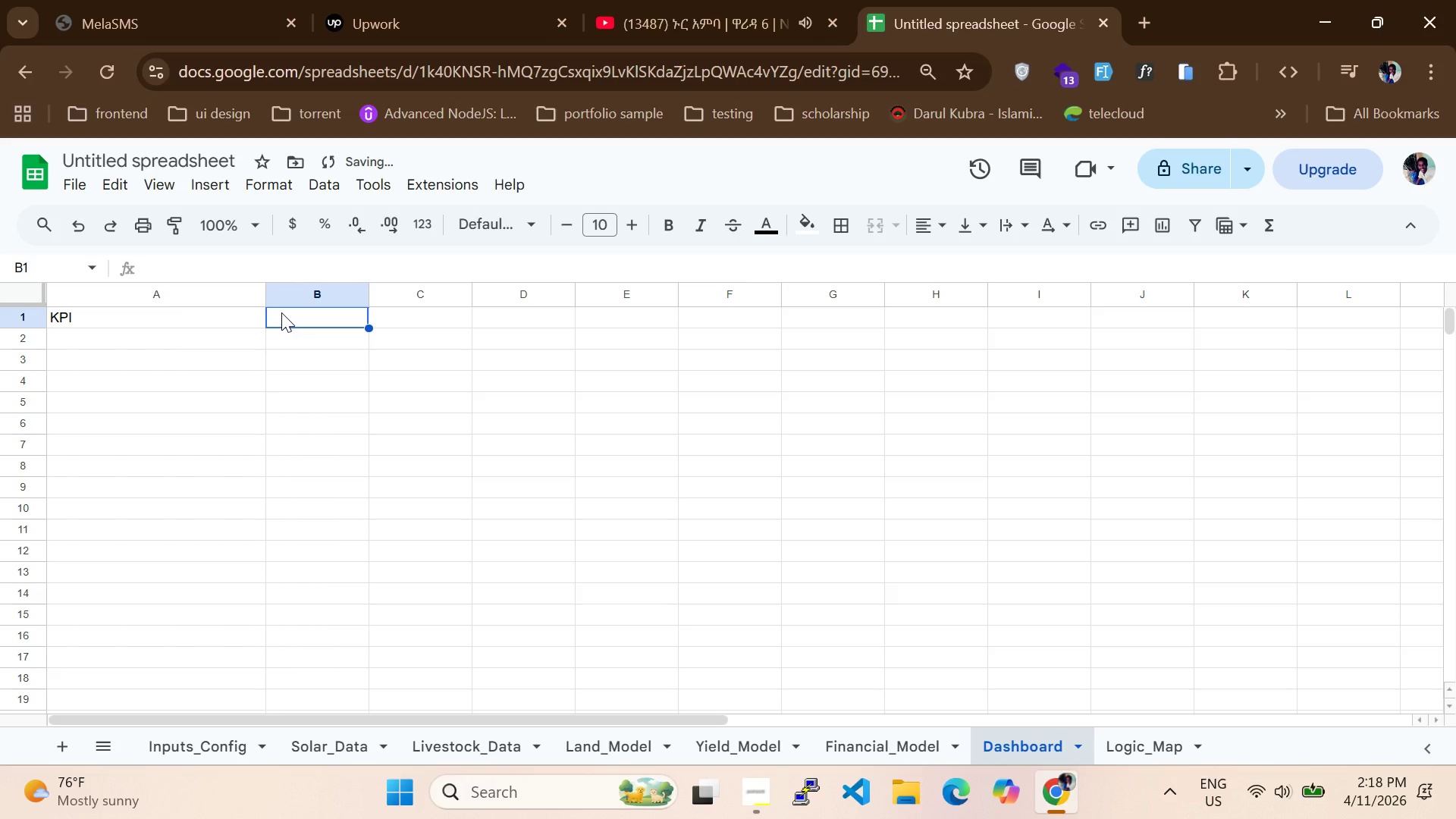 
type(vALUR)
key(Backspace)
key(Backspace)
key(Backspace)
key(Backspace)
key(Backspace)
type(Value)
 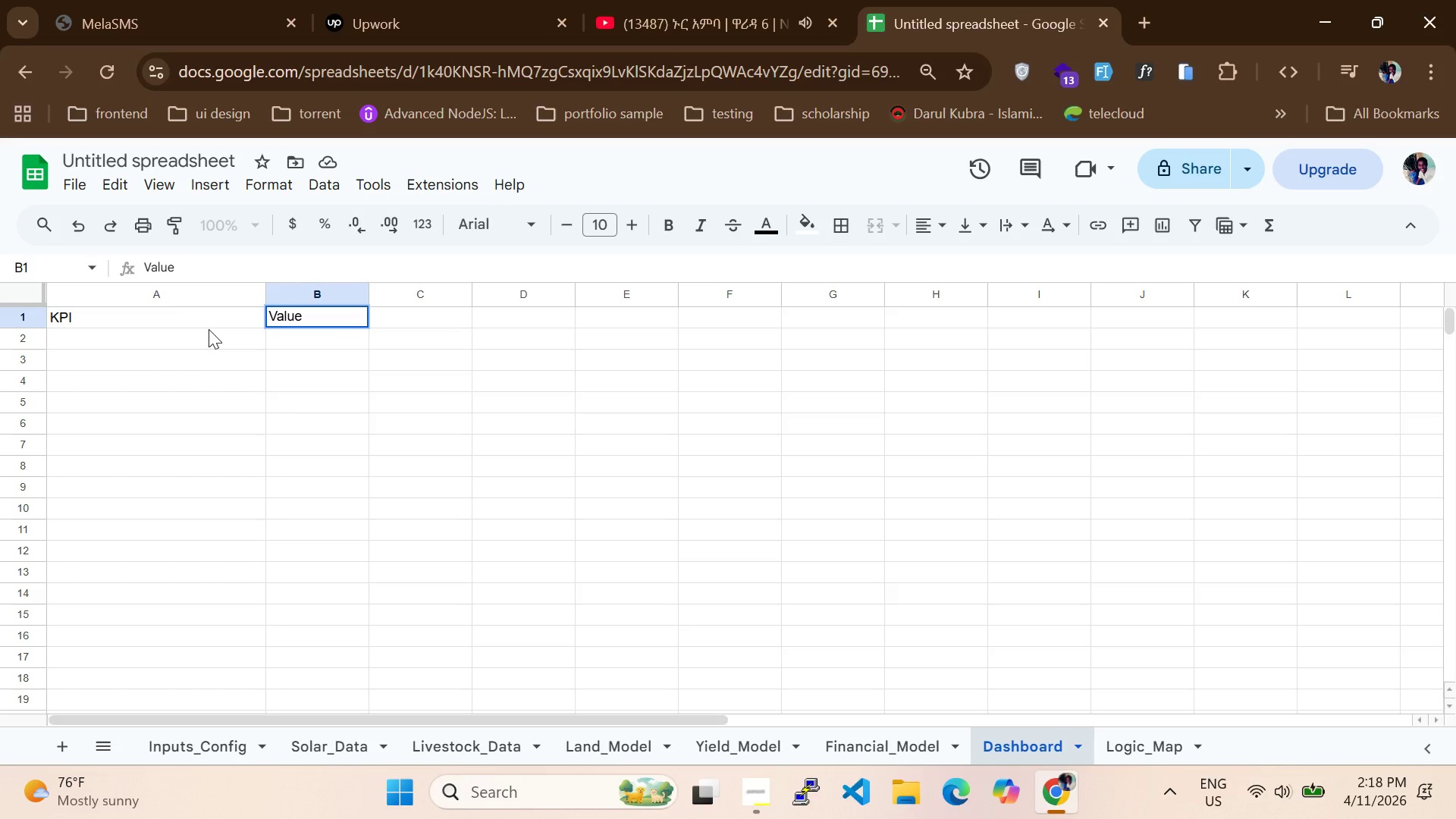 
left_click([206, 330])
 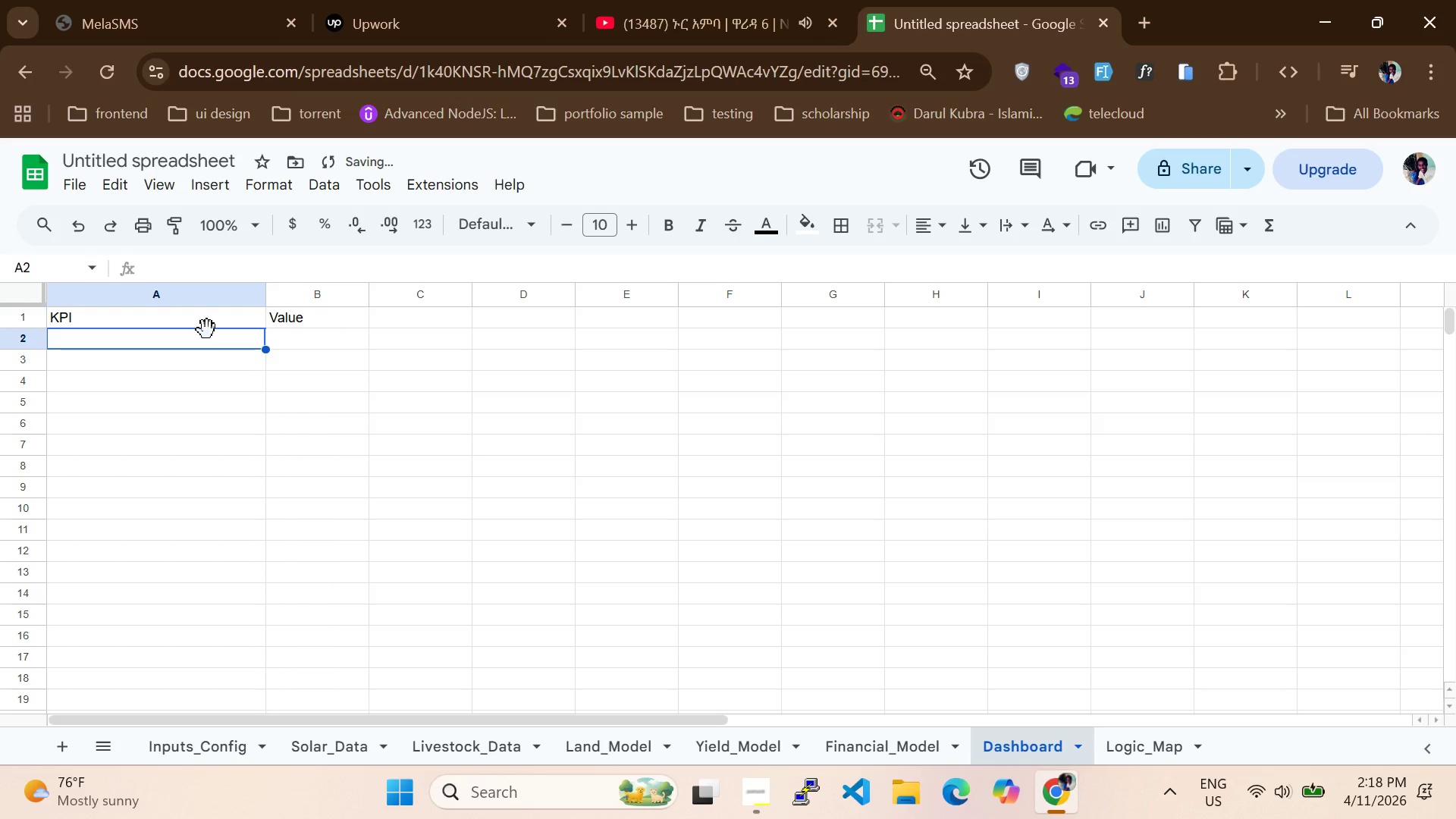 
type(Grazng Corridor %)
 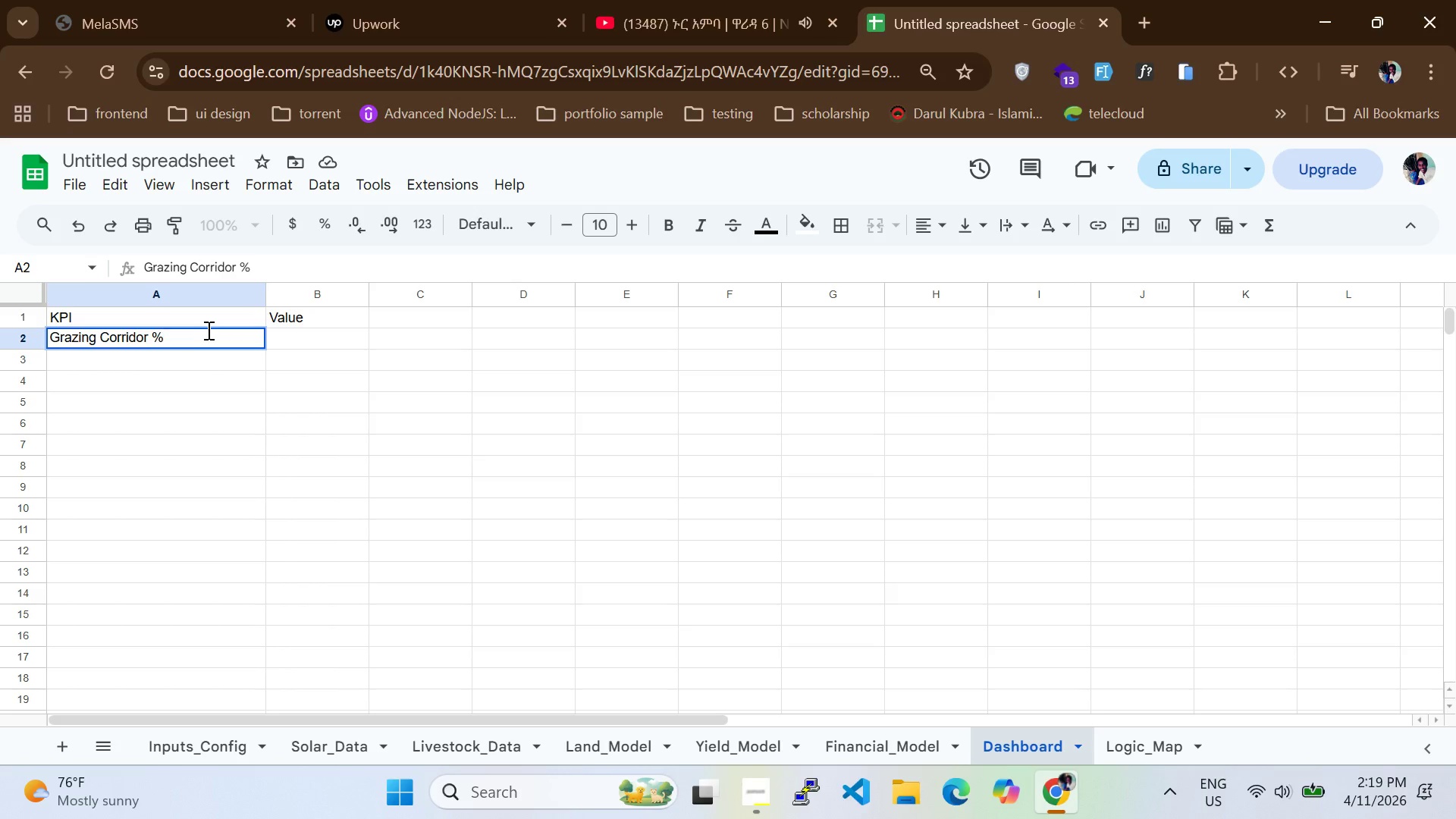 
left_click([206, 367])
 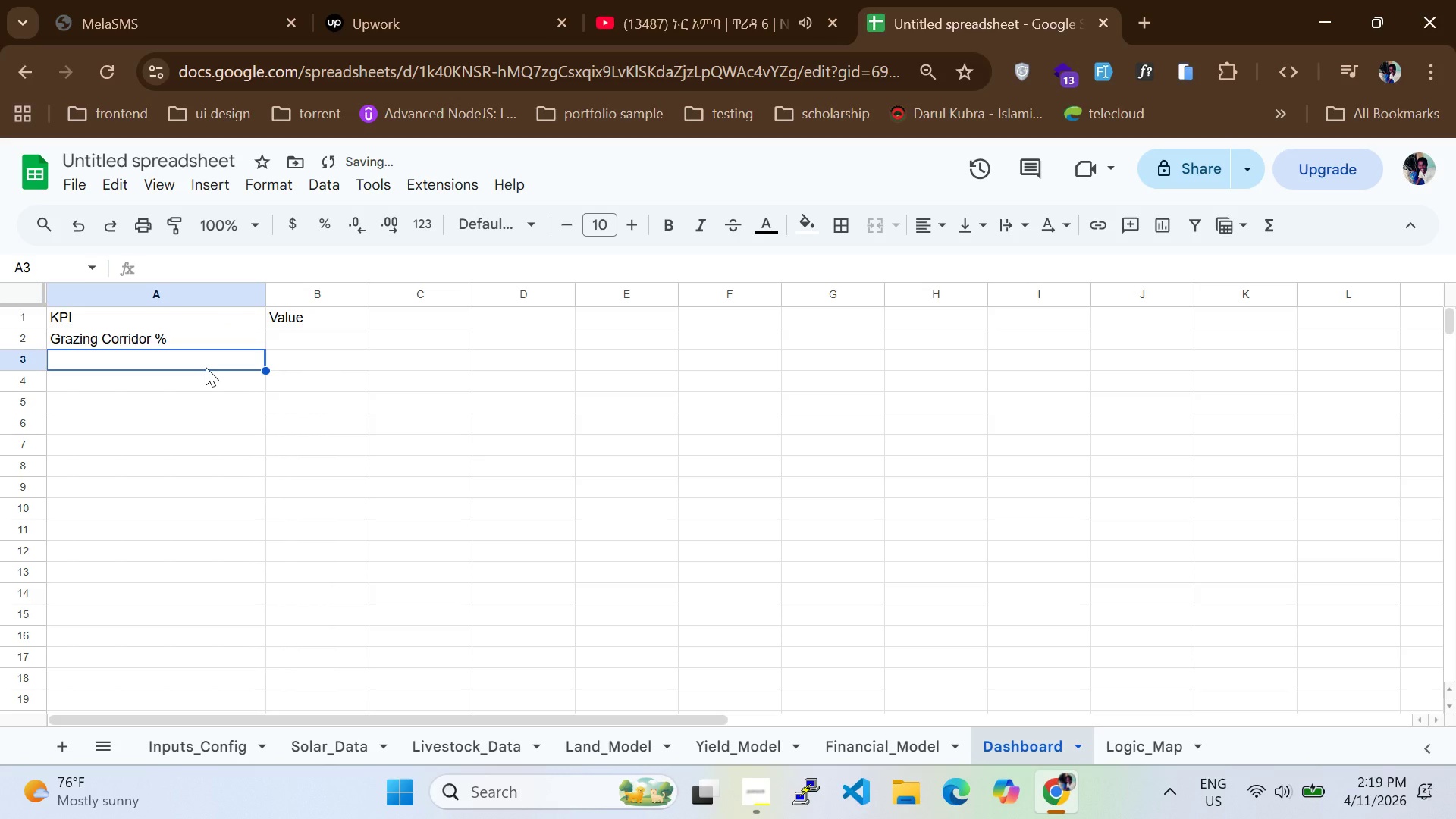 
type(Annual Energy (k)
key(Backspace)
type(J)
key(Backspace)
type(KWh))
 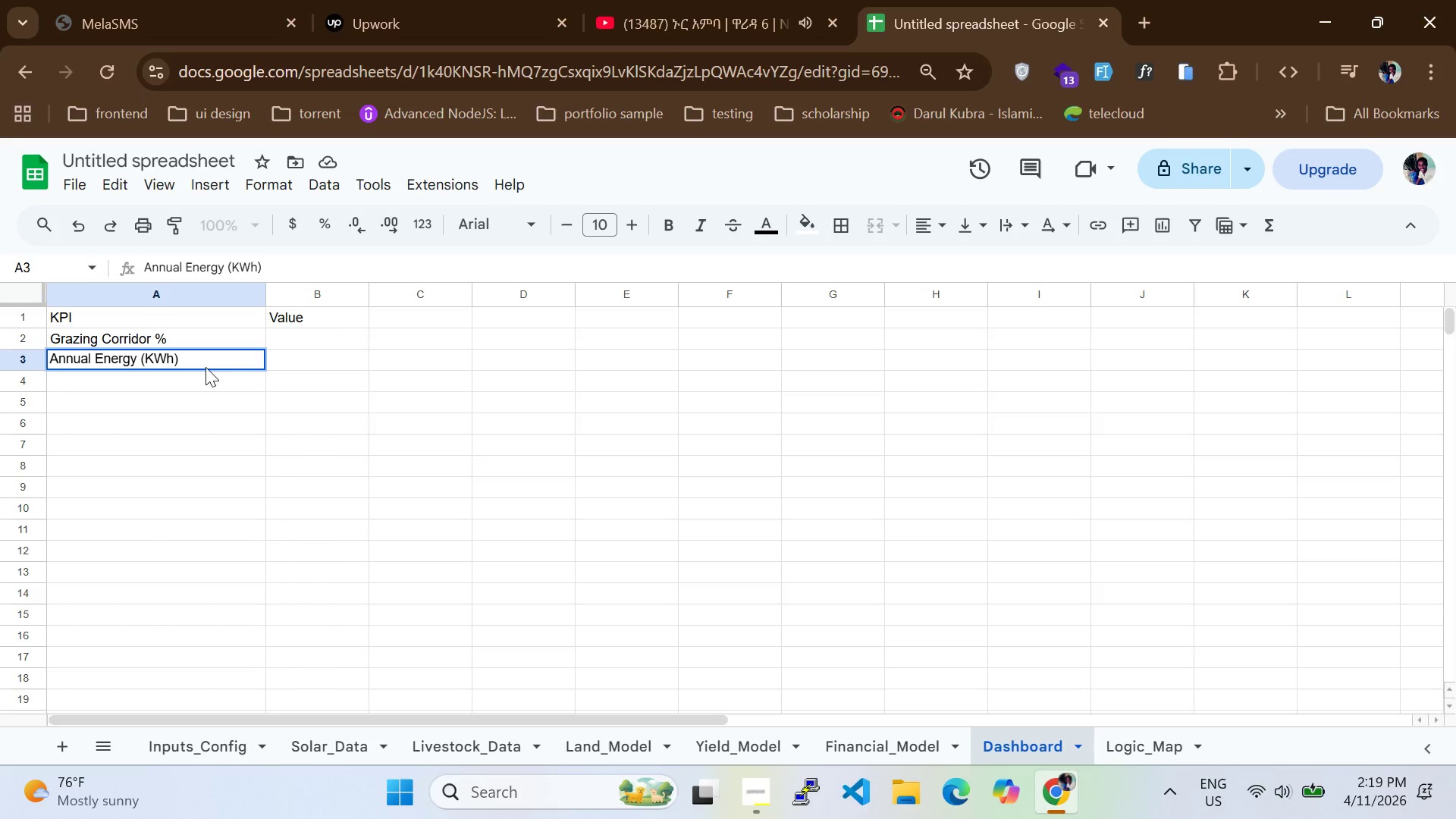 
left_click([202, 385])
 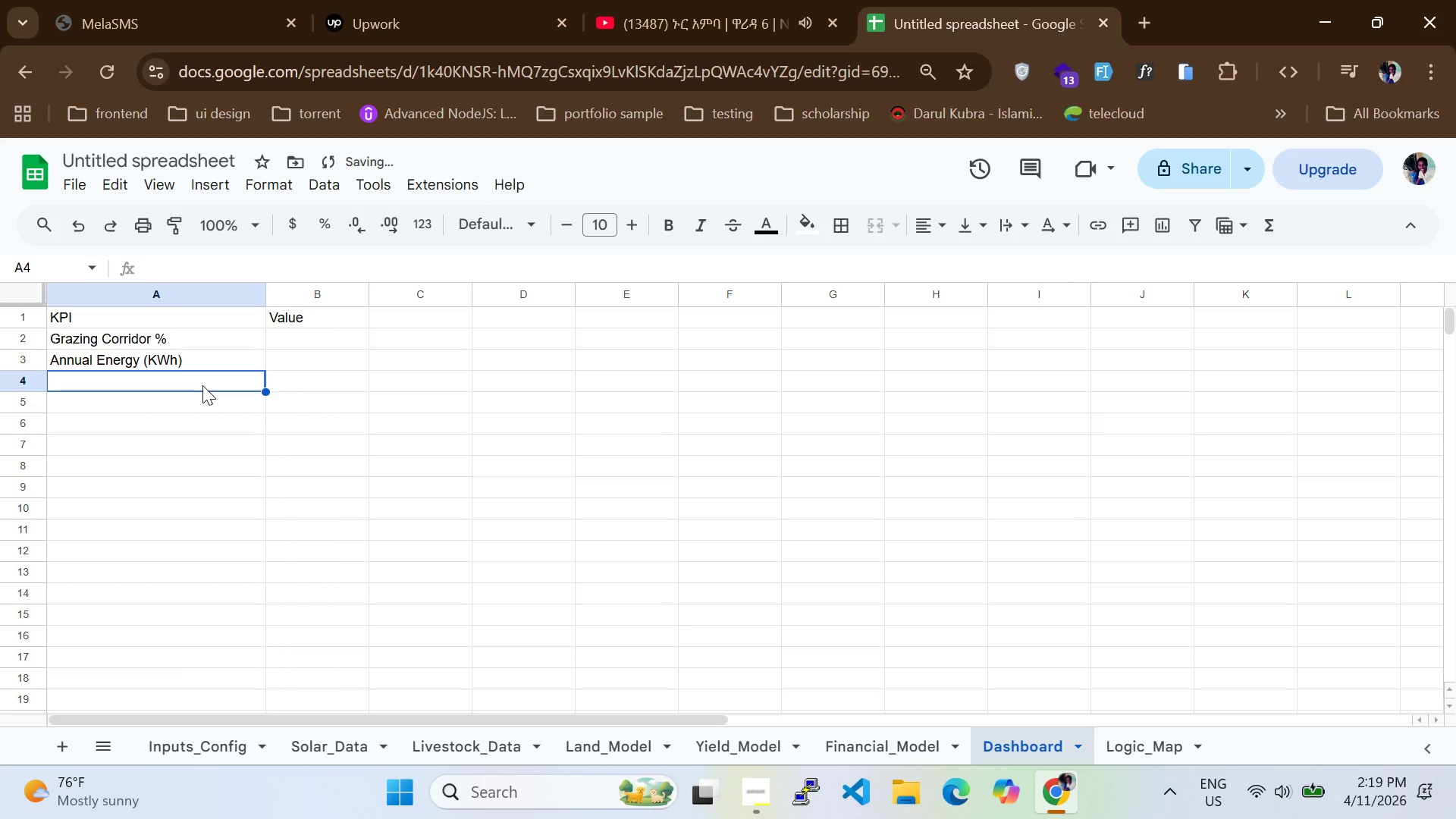 
type(ADJUSTED sHEEP)
 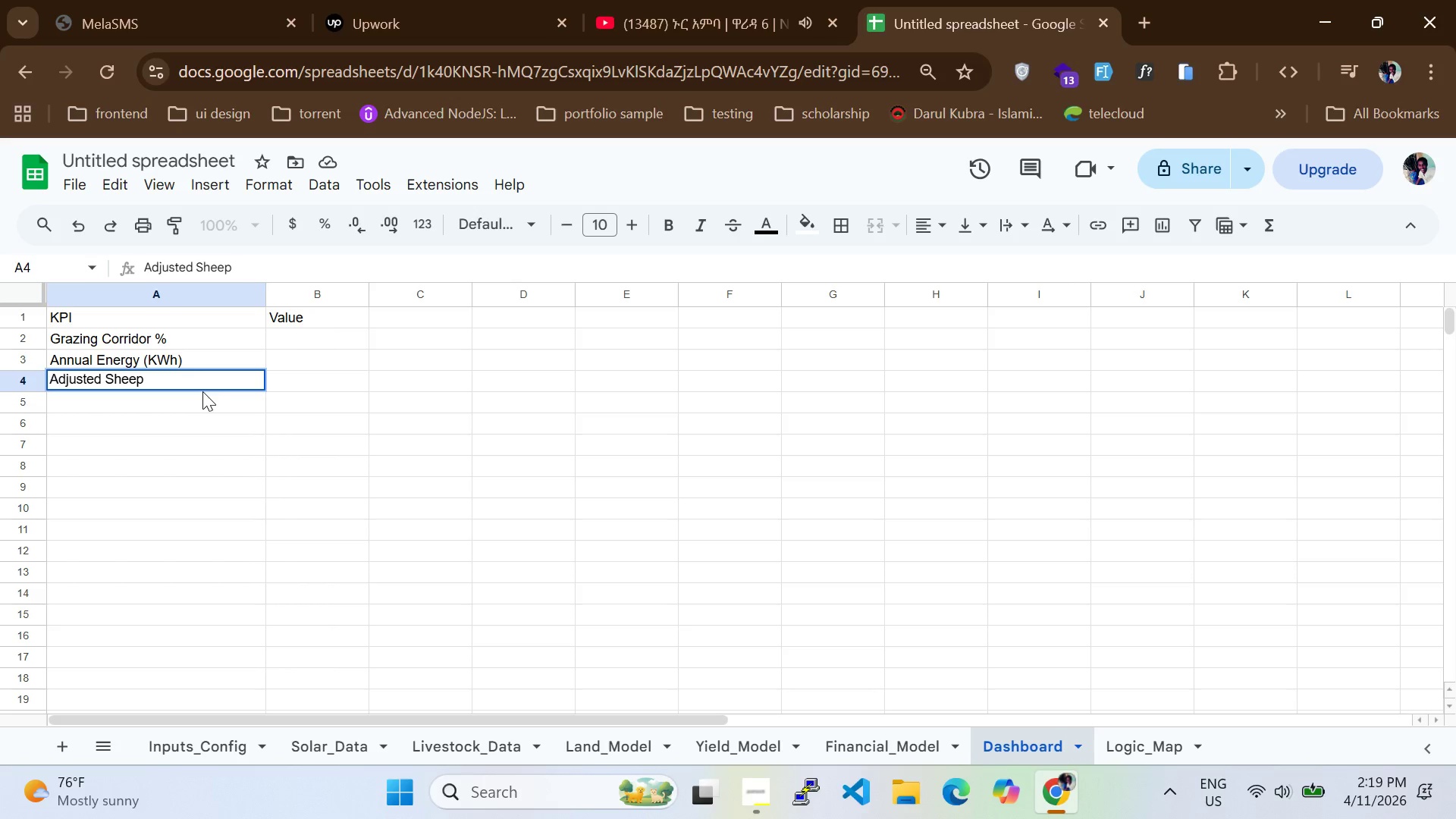 
left_click([196, 410])
 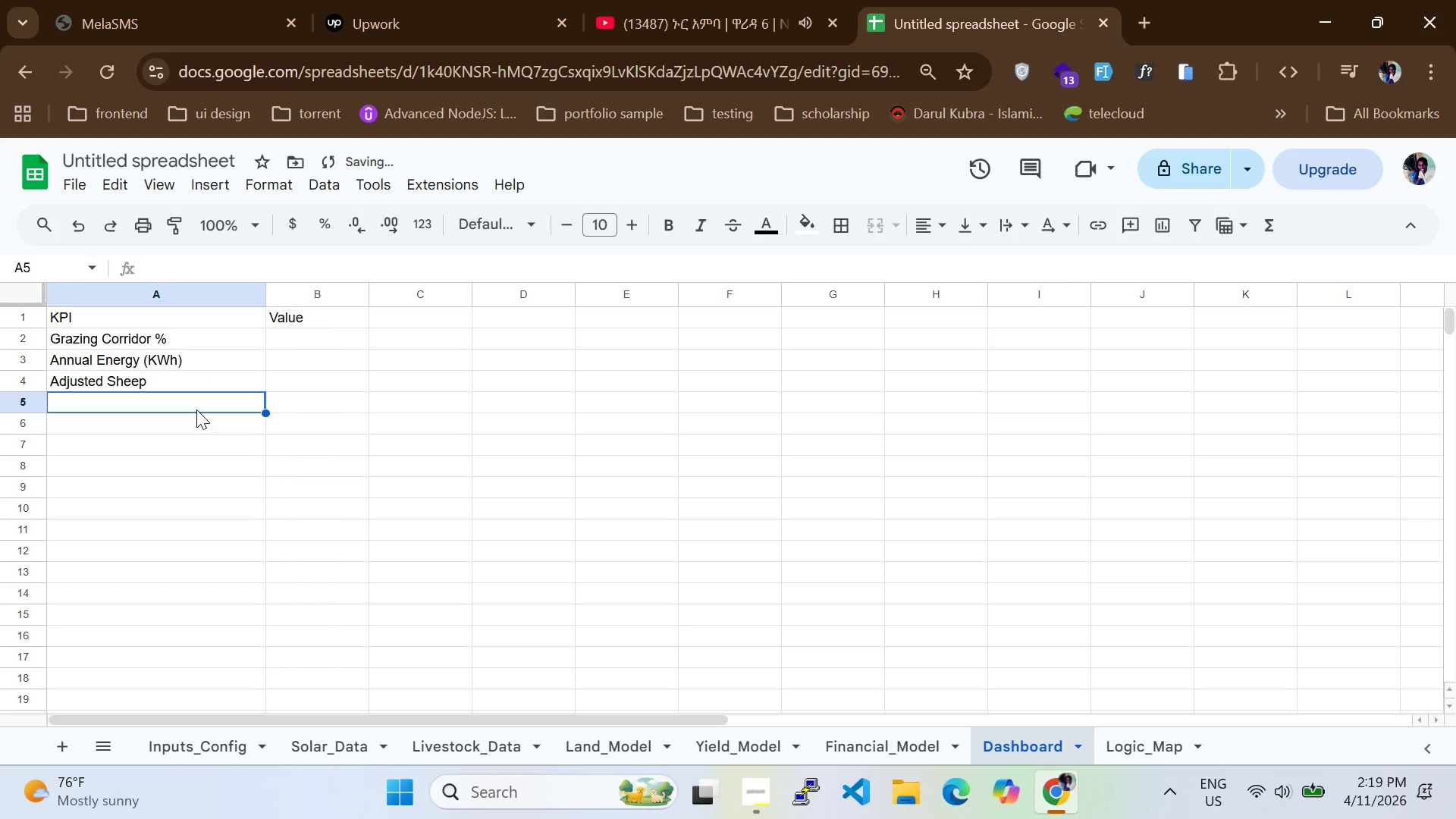 
type(Adjusted Pou)
key(Backspace)
type(ultry)
 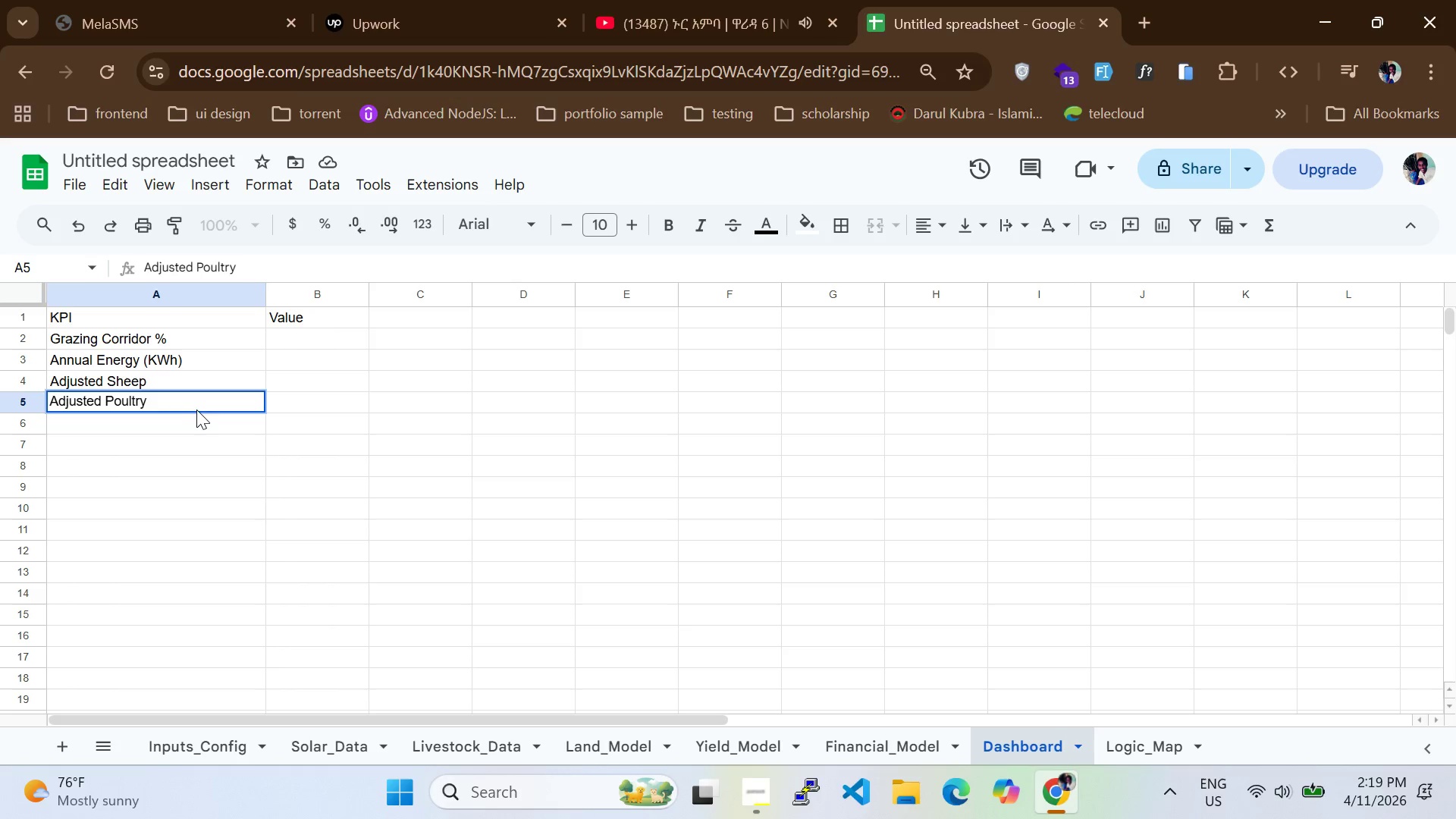 
left_click([192, 422])
 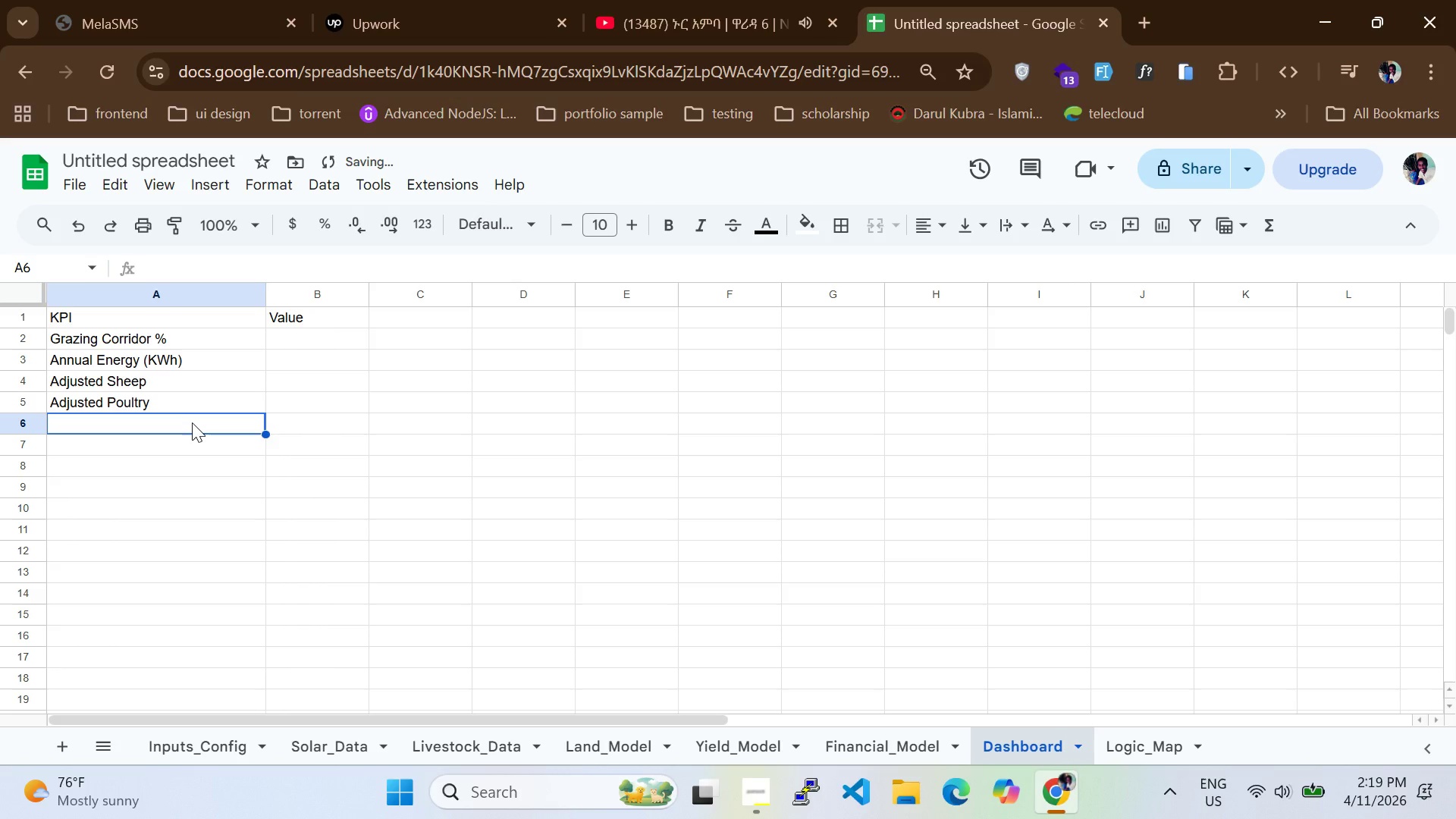 
type(Carbon Offset (tns))
 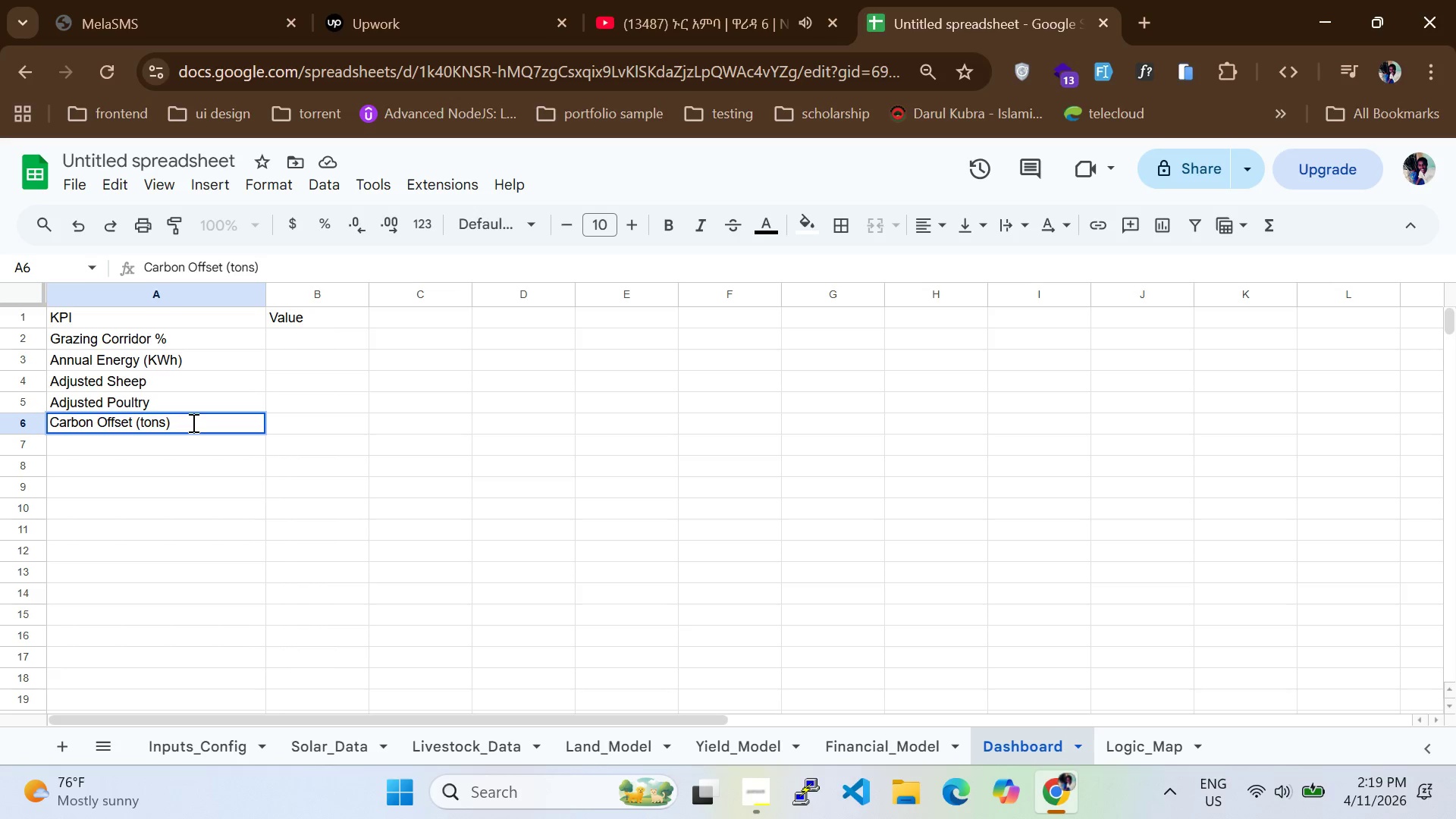 
left_click([160, 450])
 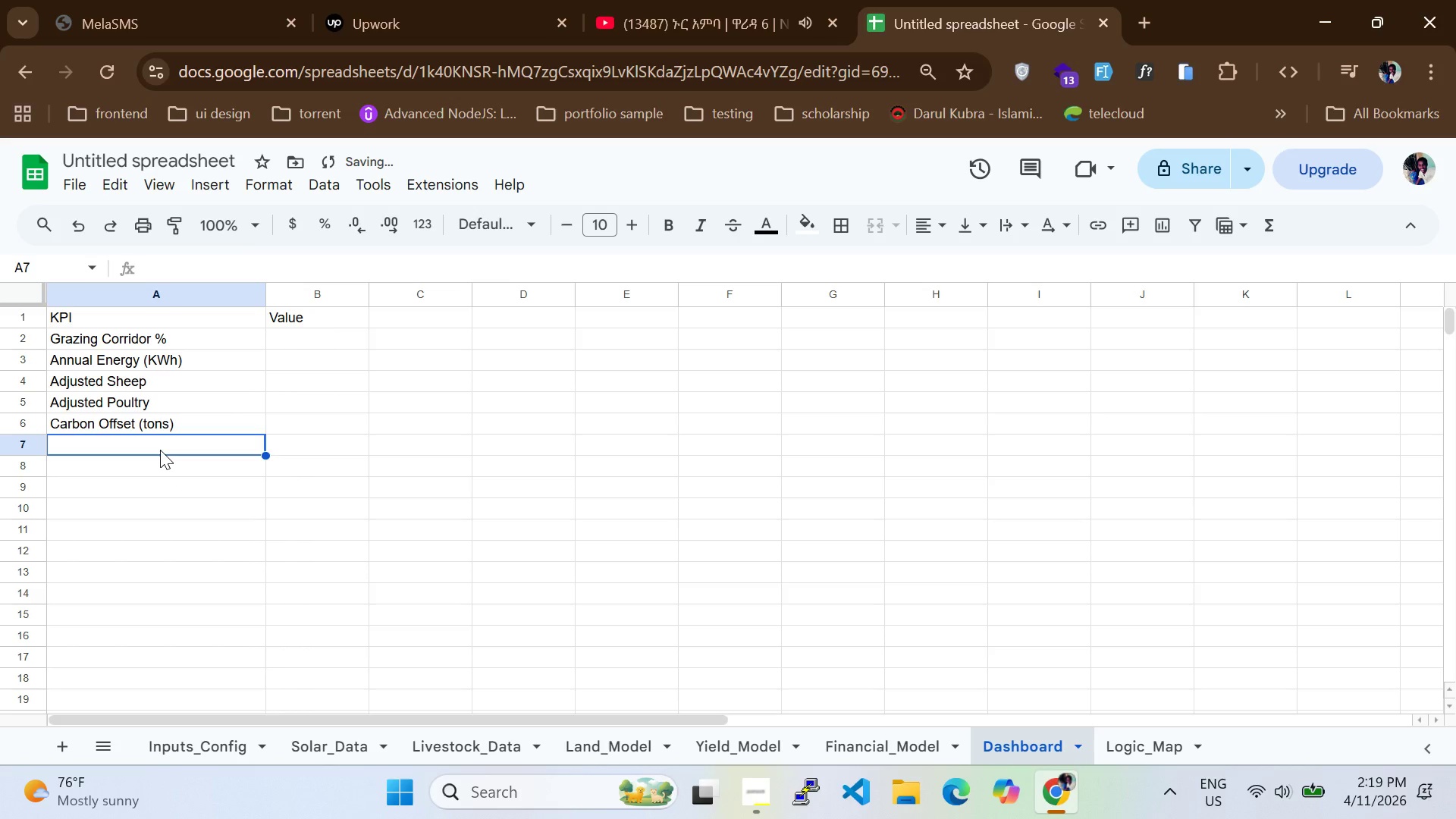 
type(20-yr NPVV)
key(Backspace)
 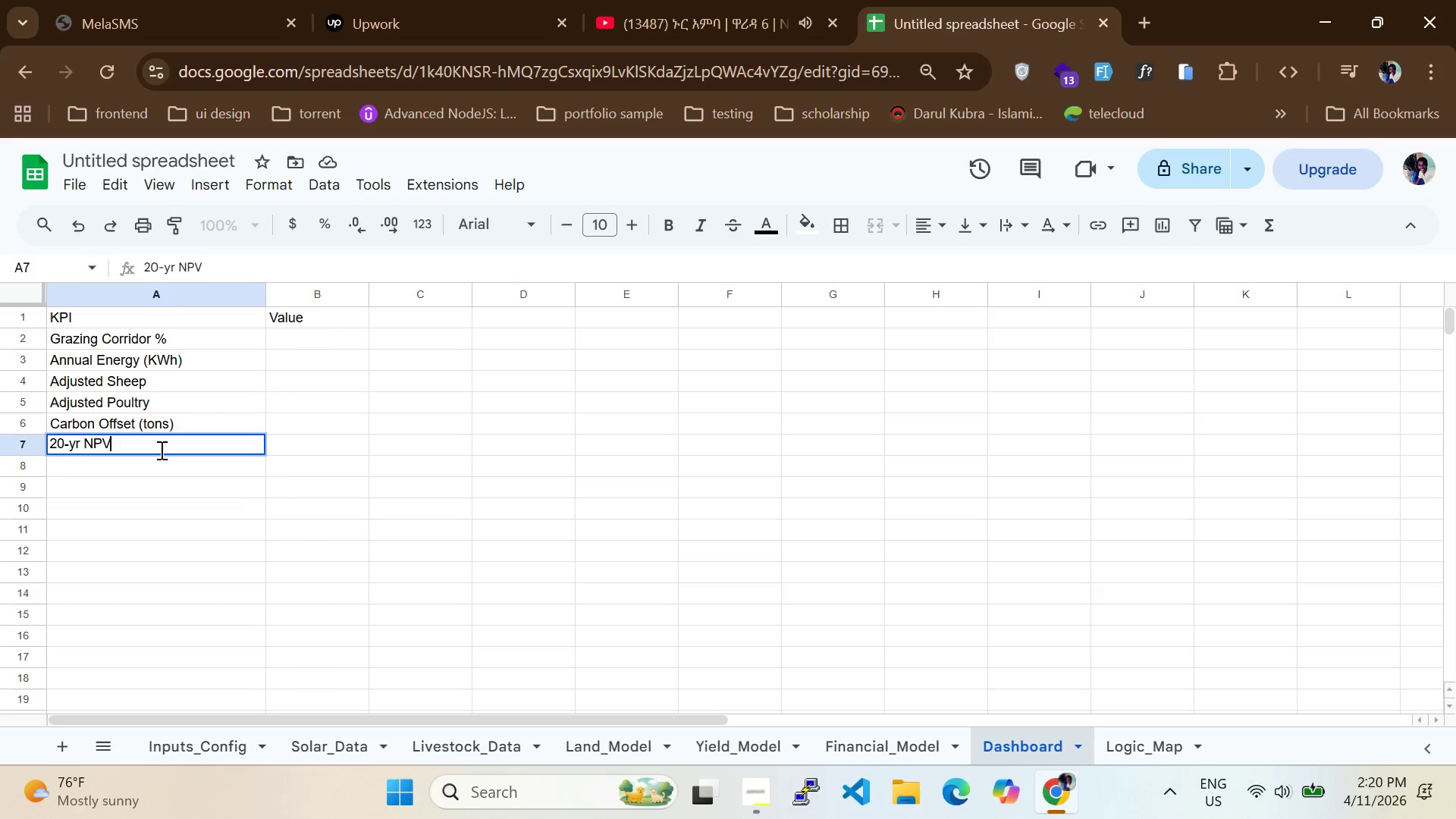 
wait(5.27)
 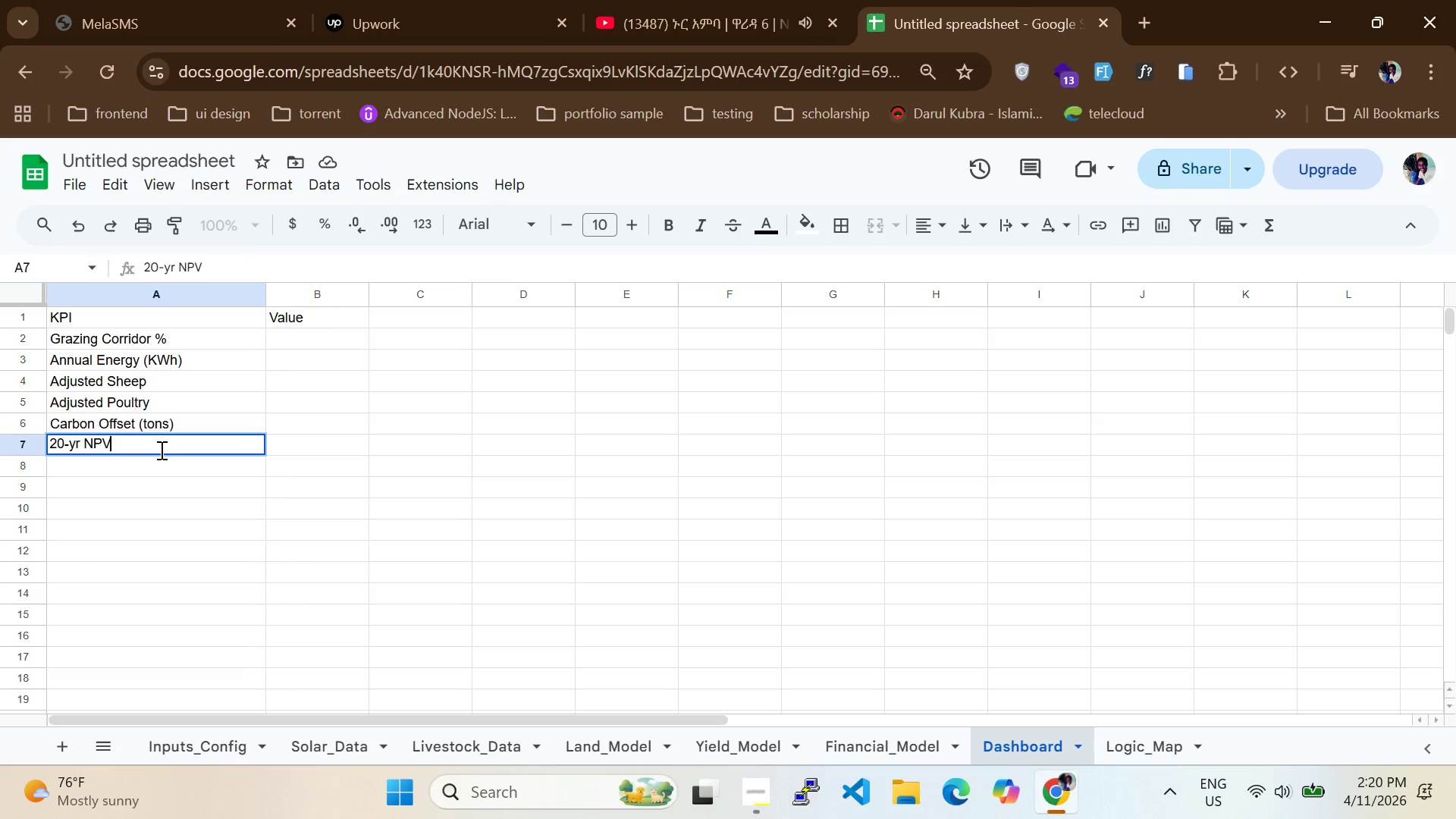 
left_click([151, 491])
 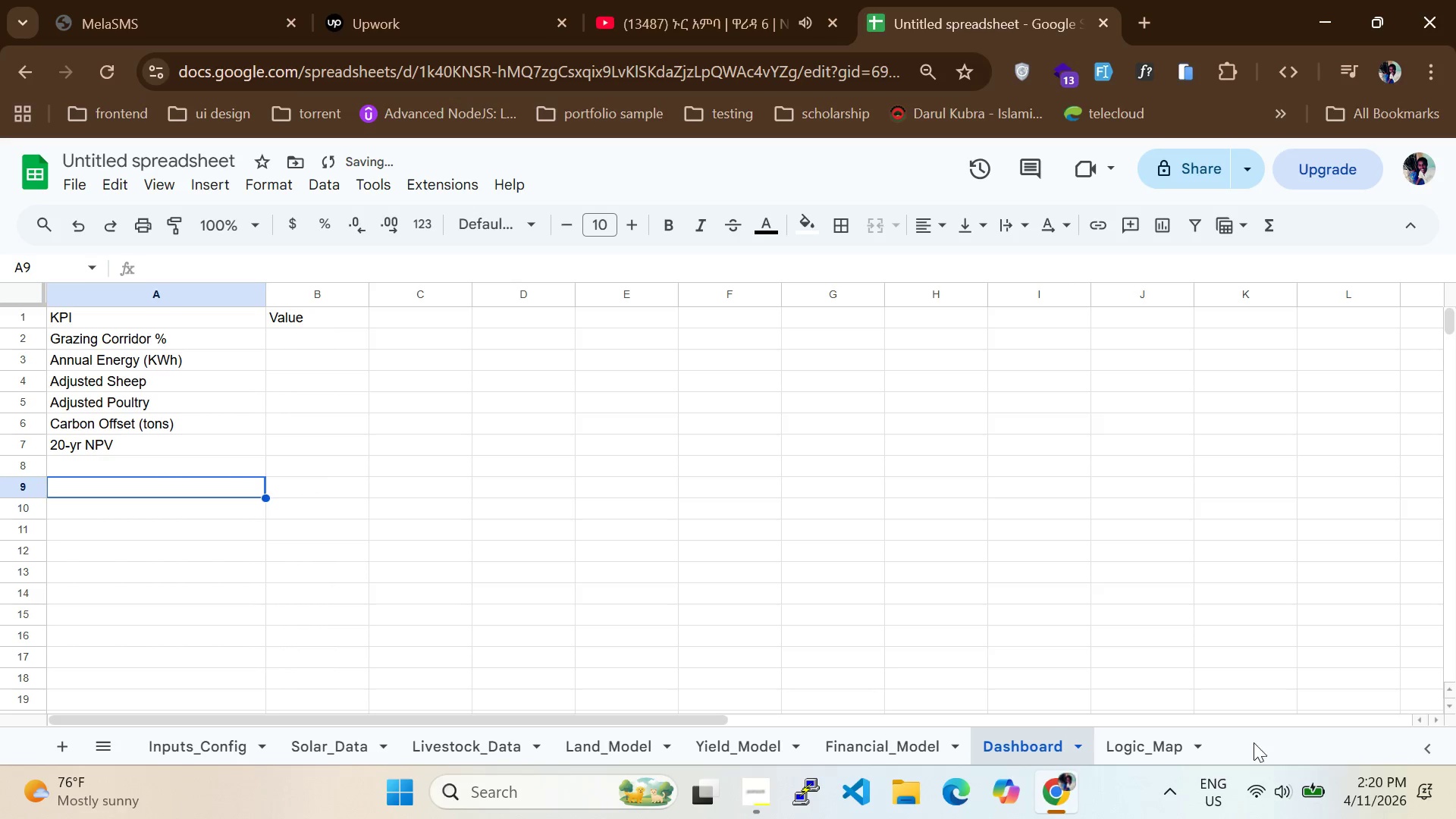 
left_click([1148, 756])
 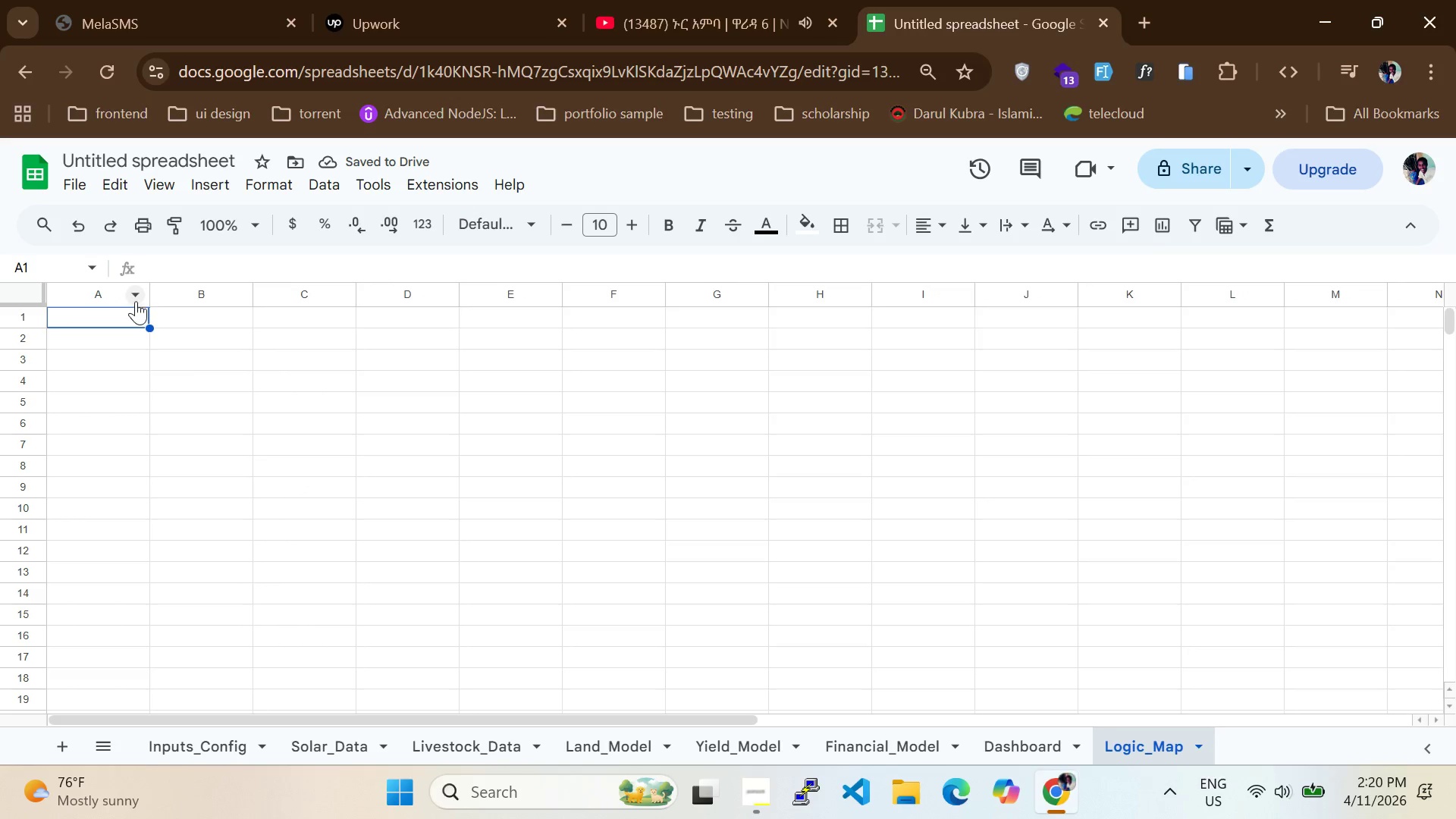 
left_click_drag(start_coordinate=[153, 300], to_coordinate=[285, 308])
 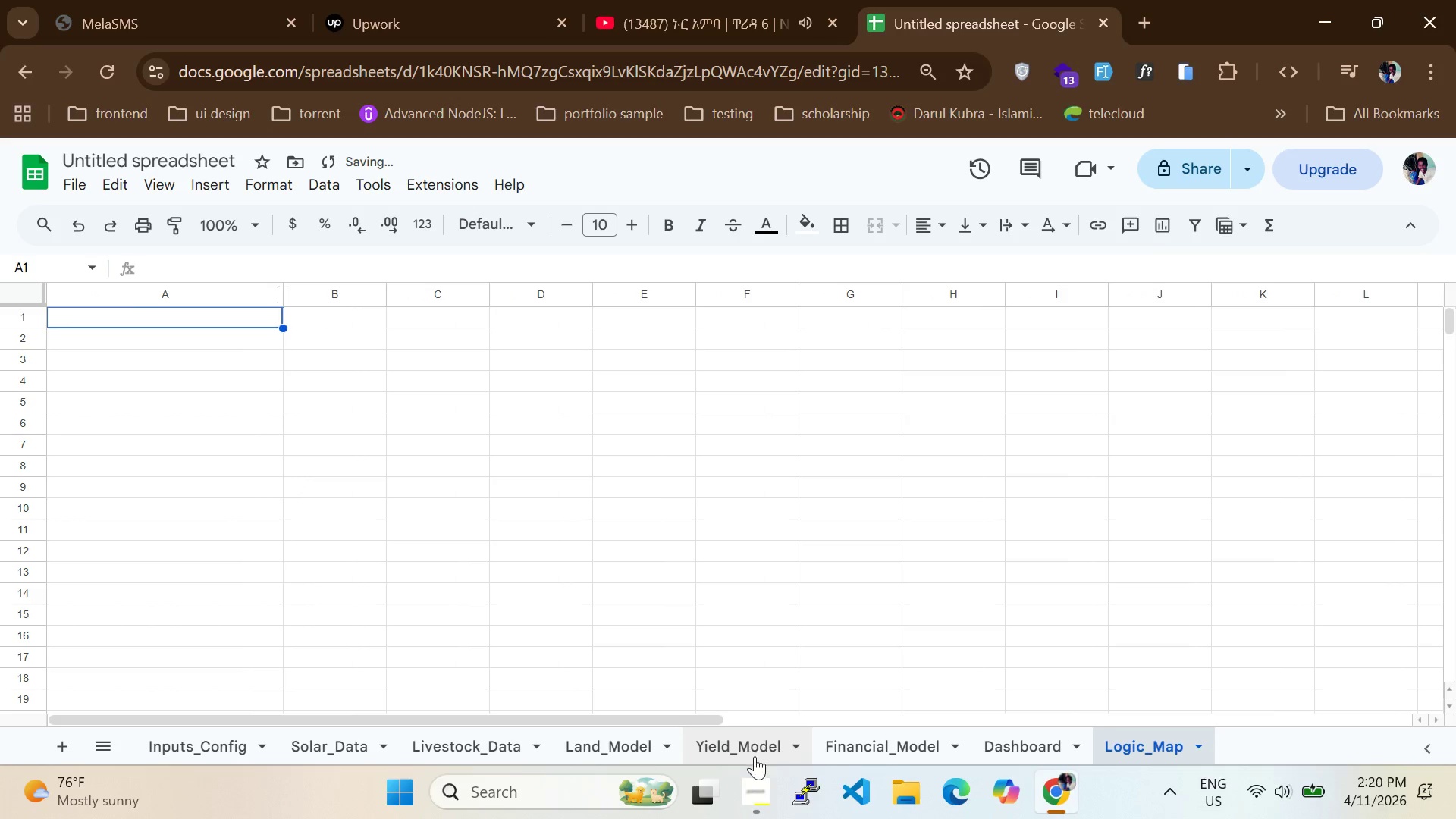 
left_click([762, 805])